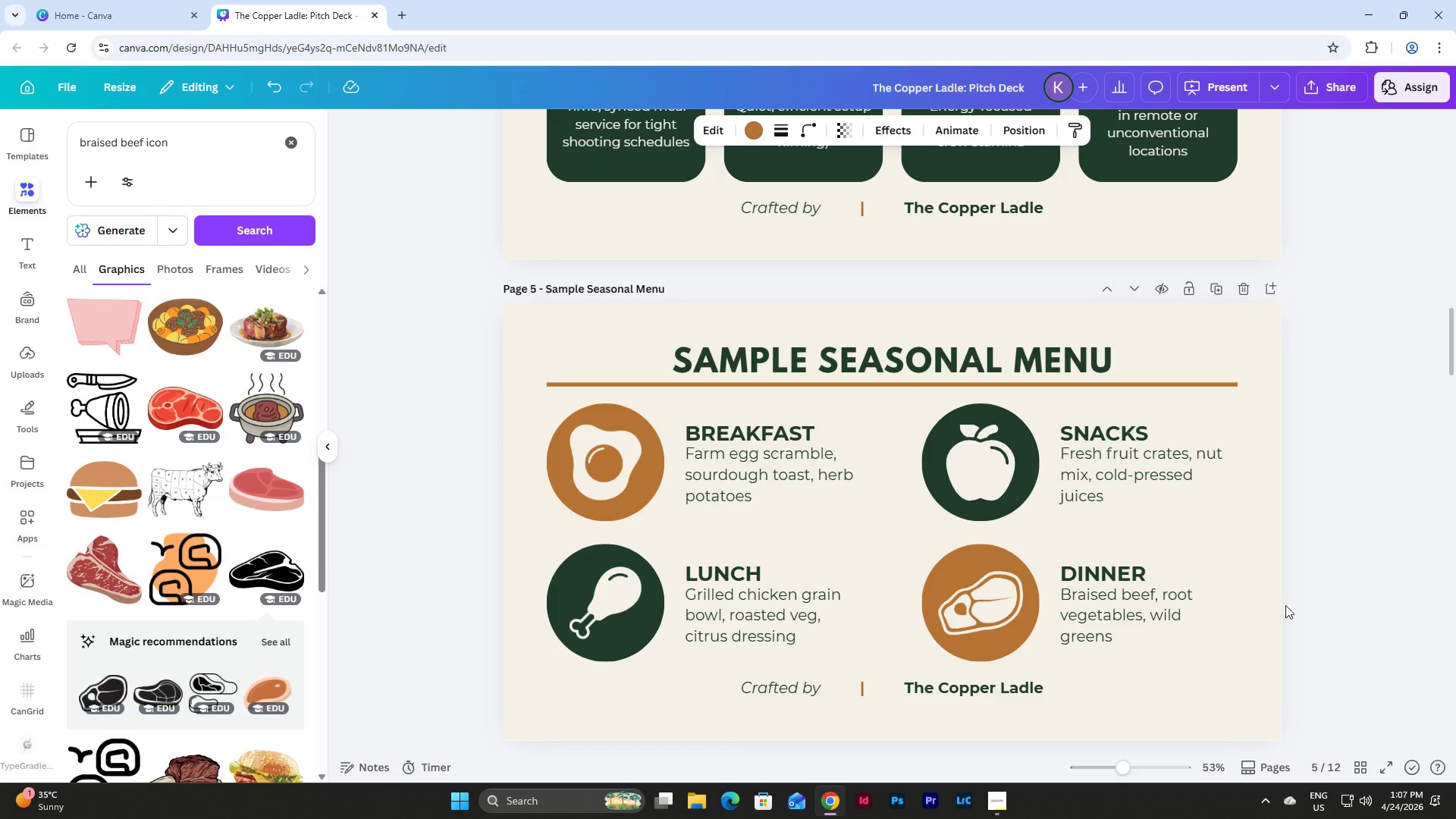 
wait(10.92)
 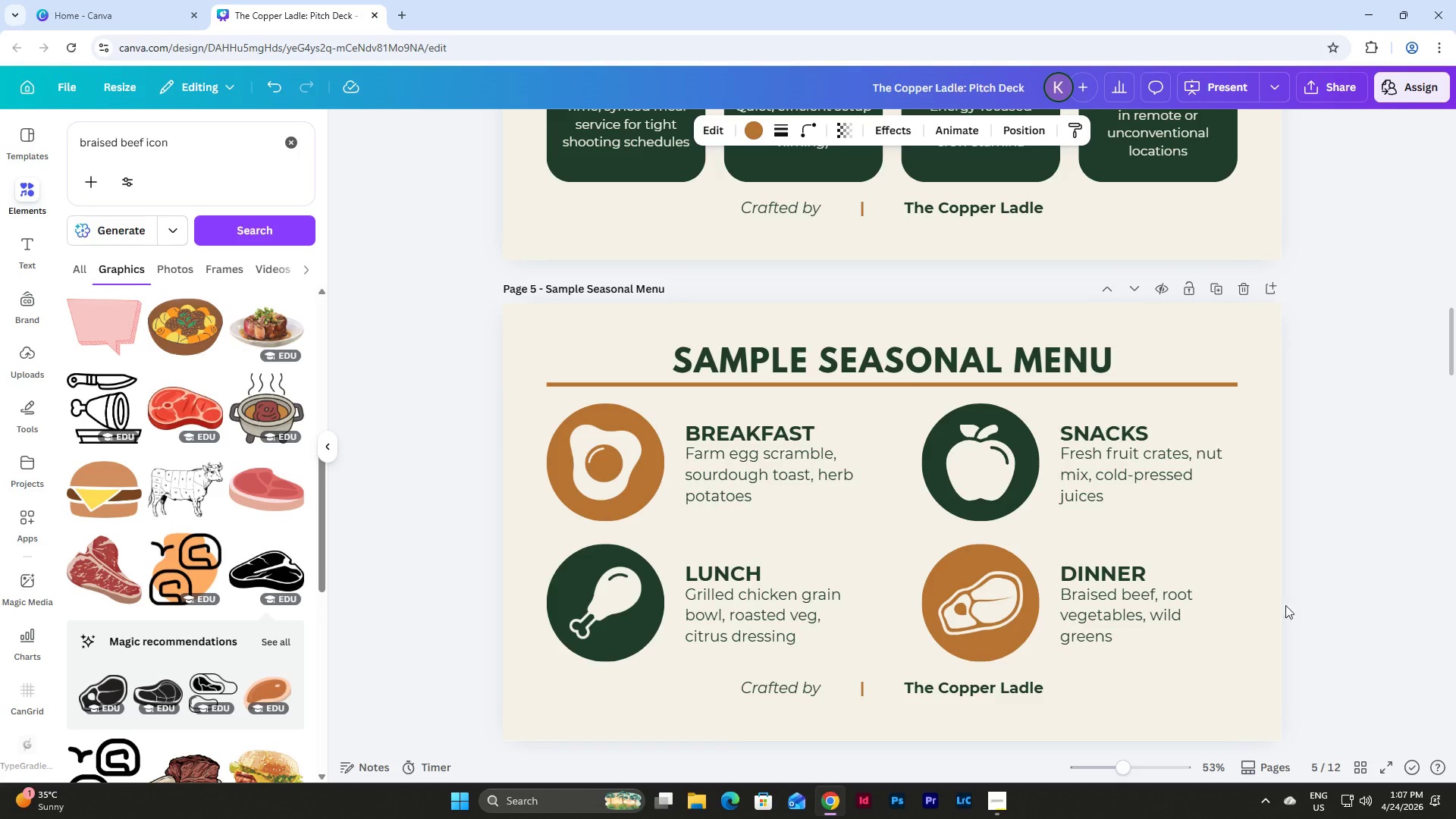 
scroll: coordinate [1191, 559], scroll_direction: down, amount: 3.0
 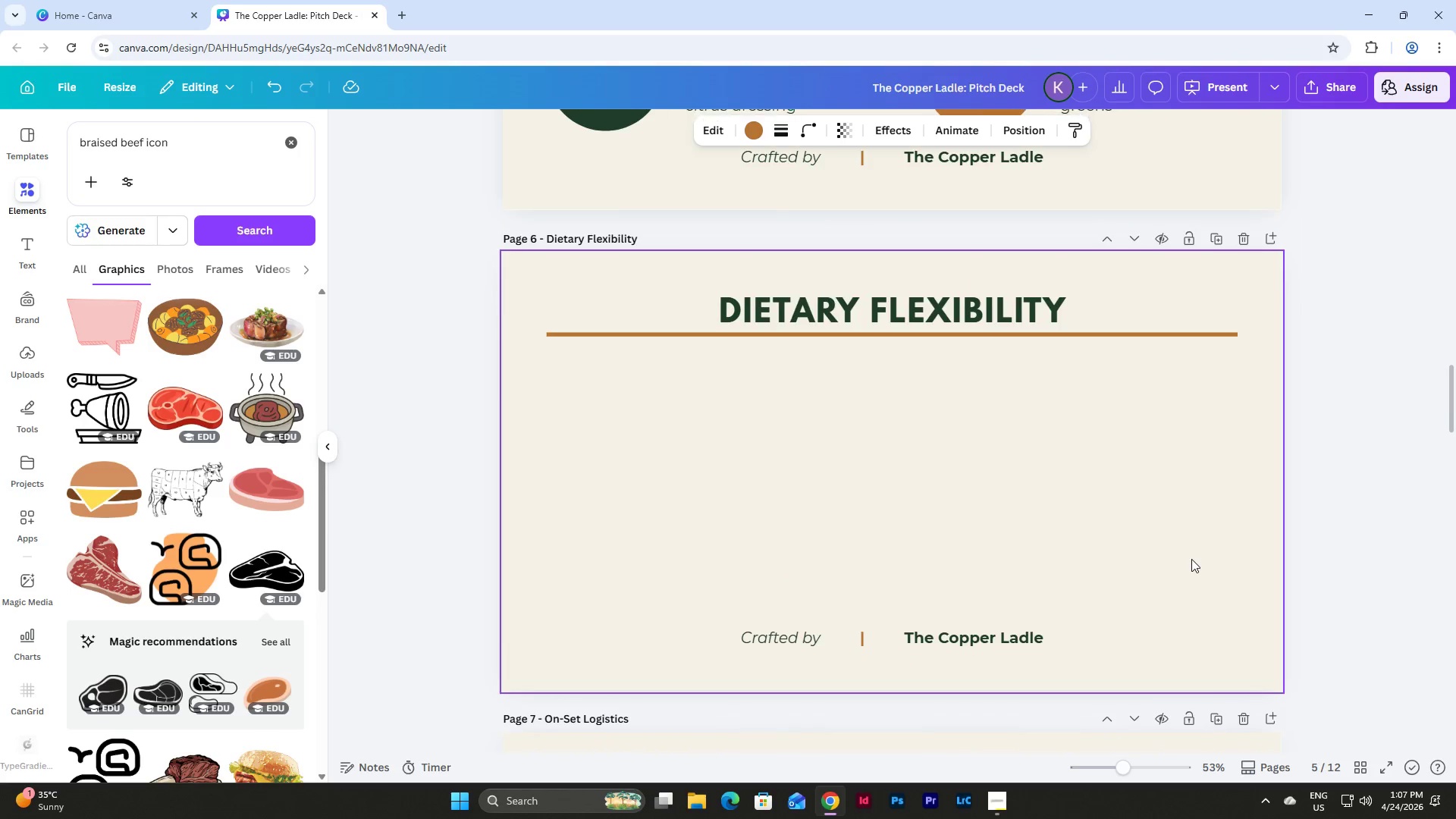 
left_click([1011, 527])
 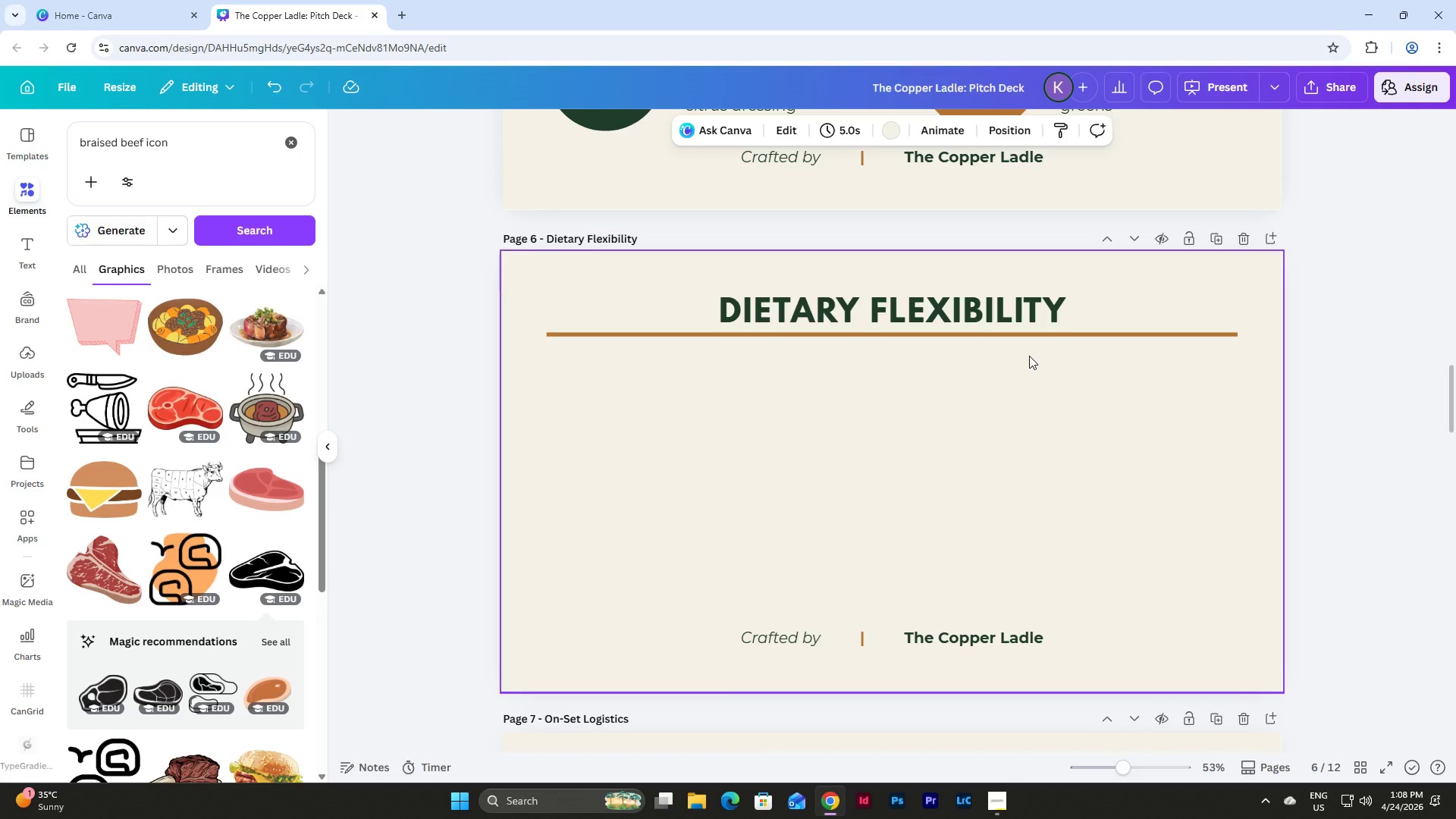 
wait(62.27)
 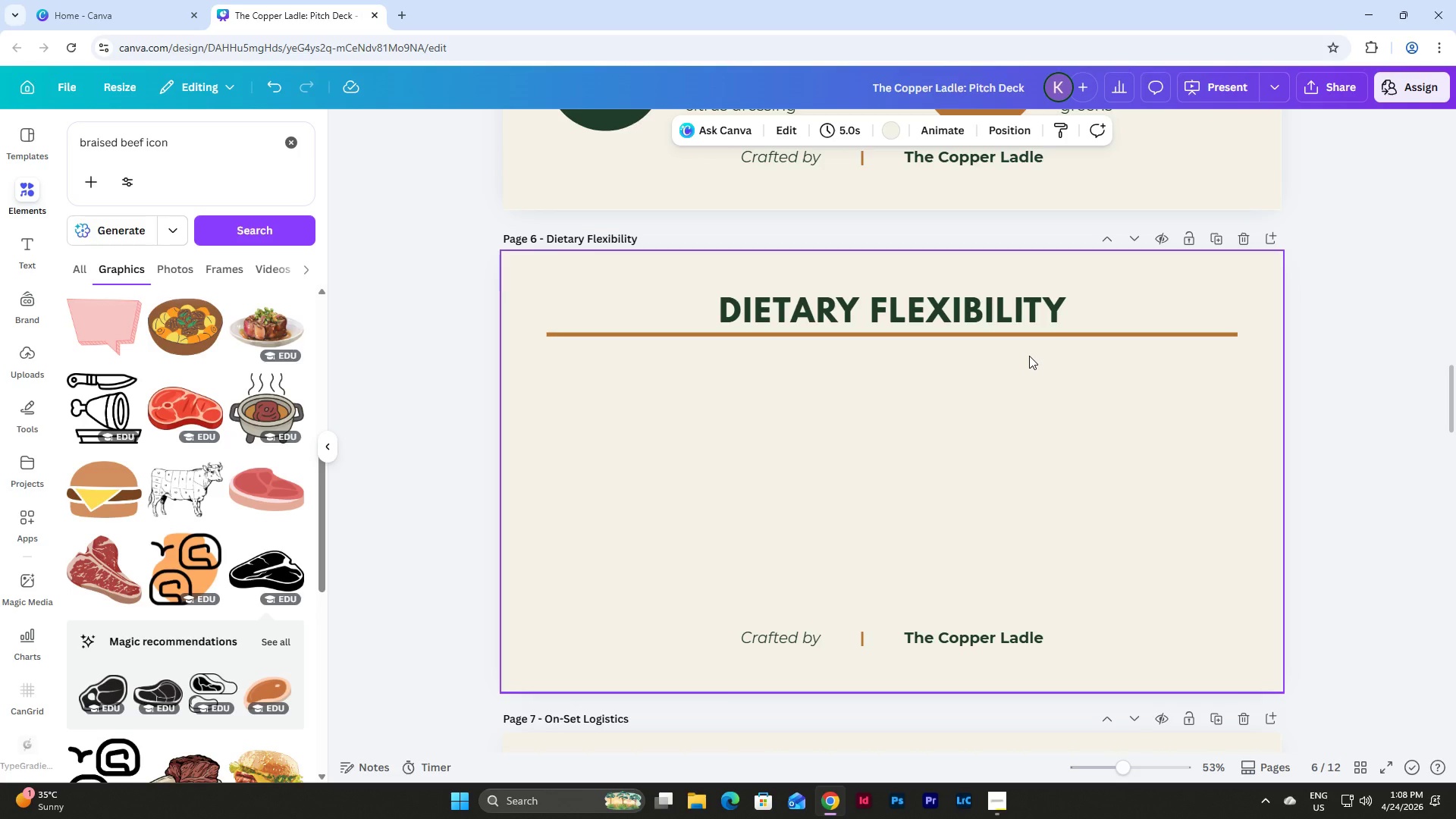 
left_click([996, 800])